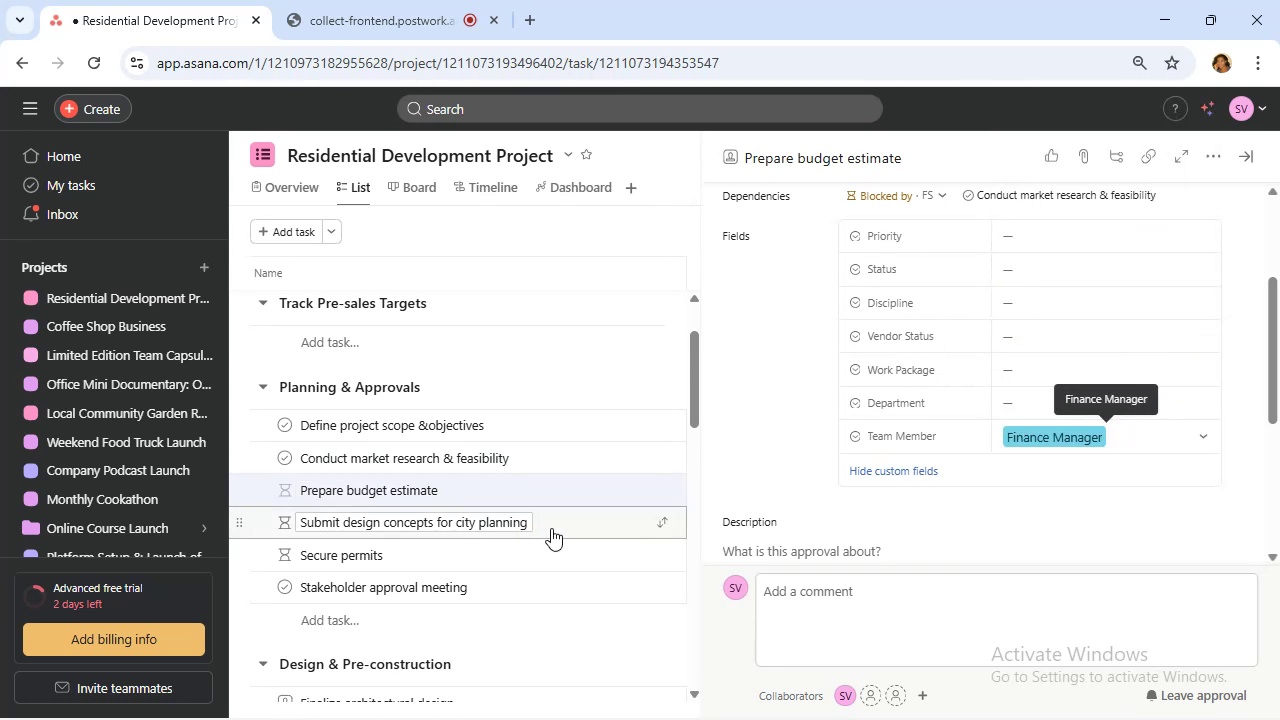 
wait(8.62)
 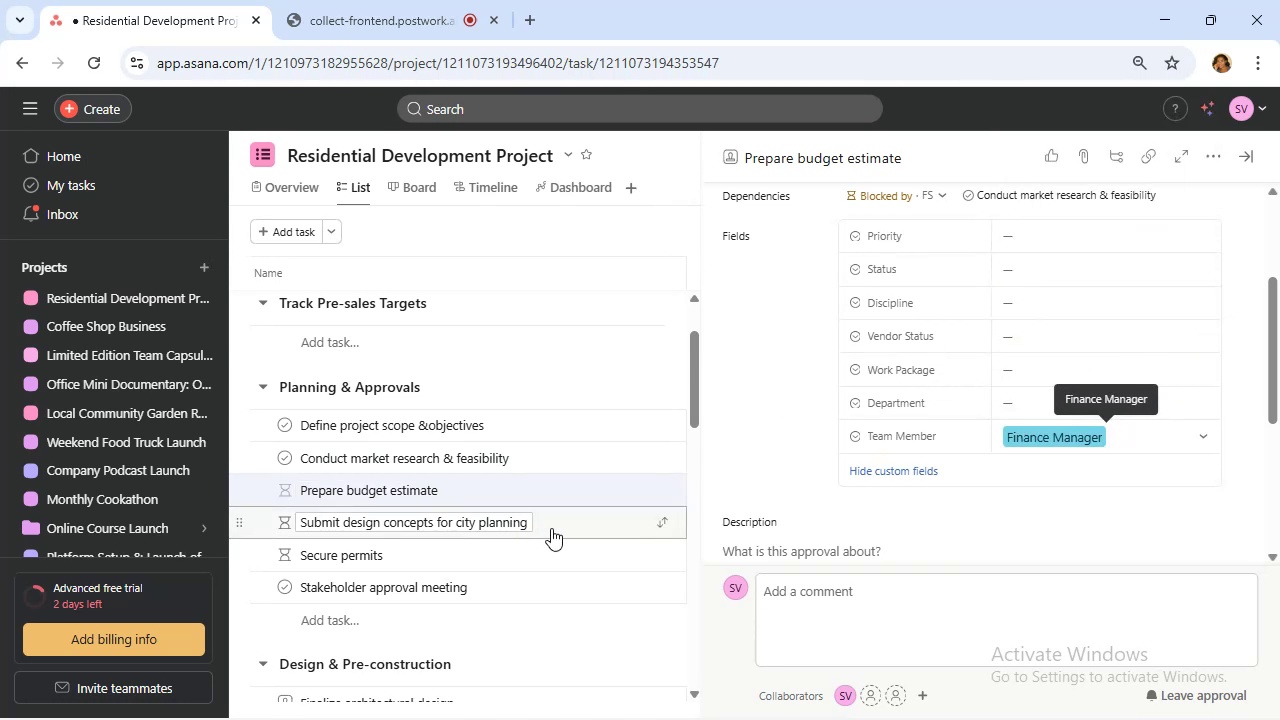 
left_click([582, 523])
 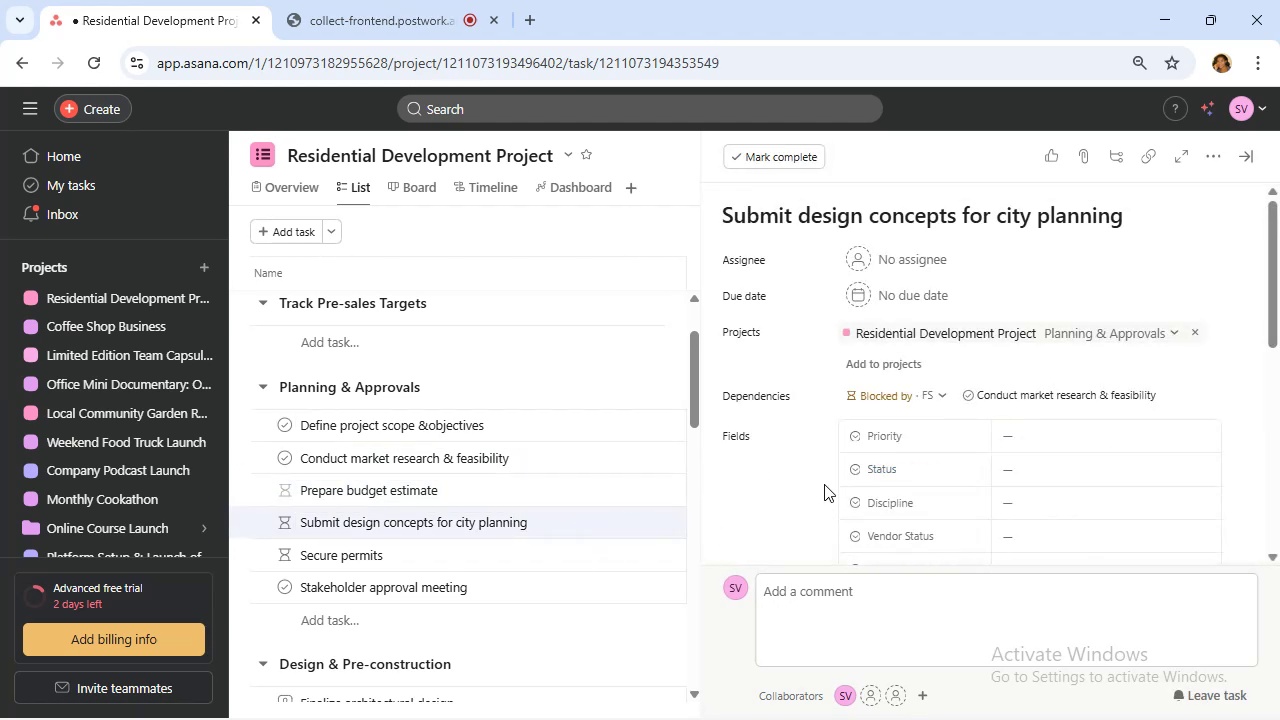 
scroll: coordinate [963, 442], scroll_direction: down, amount: 2.0
 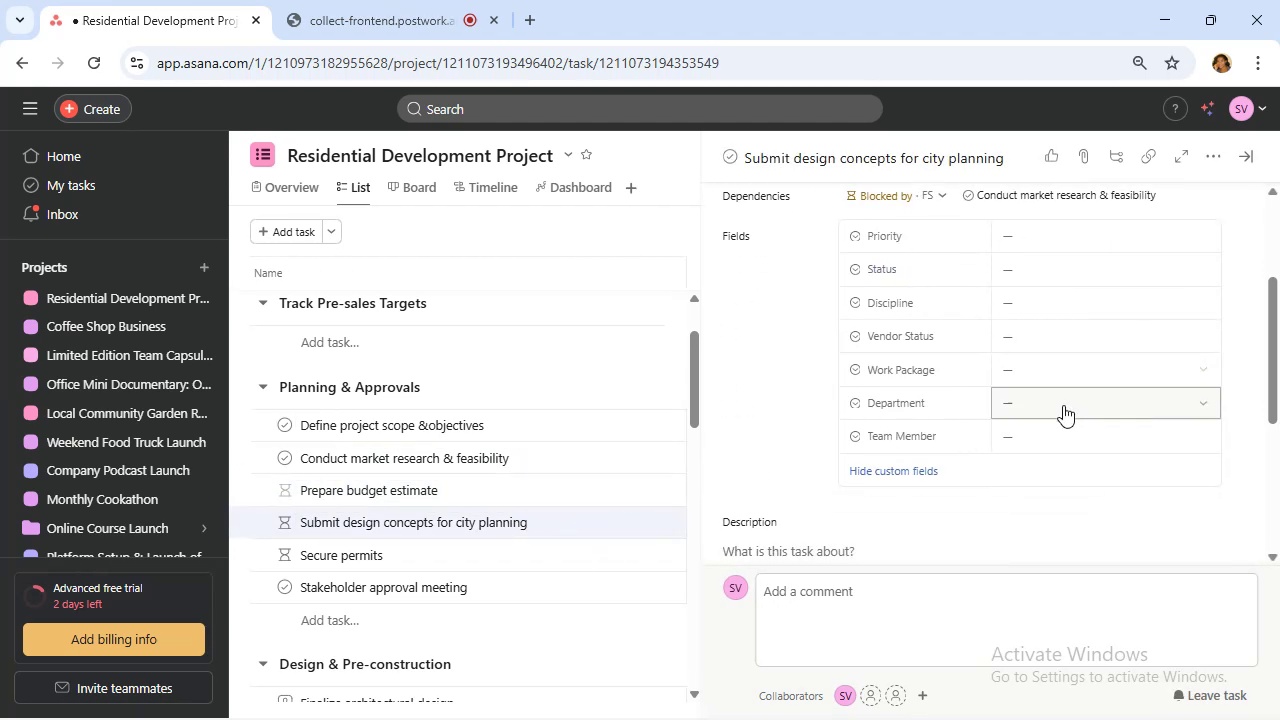 
left_click([1063, 405])
 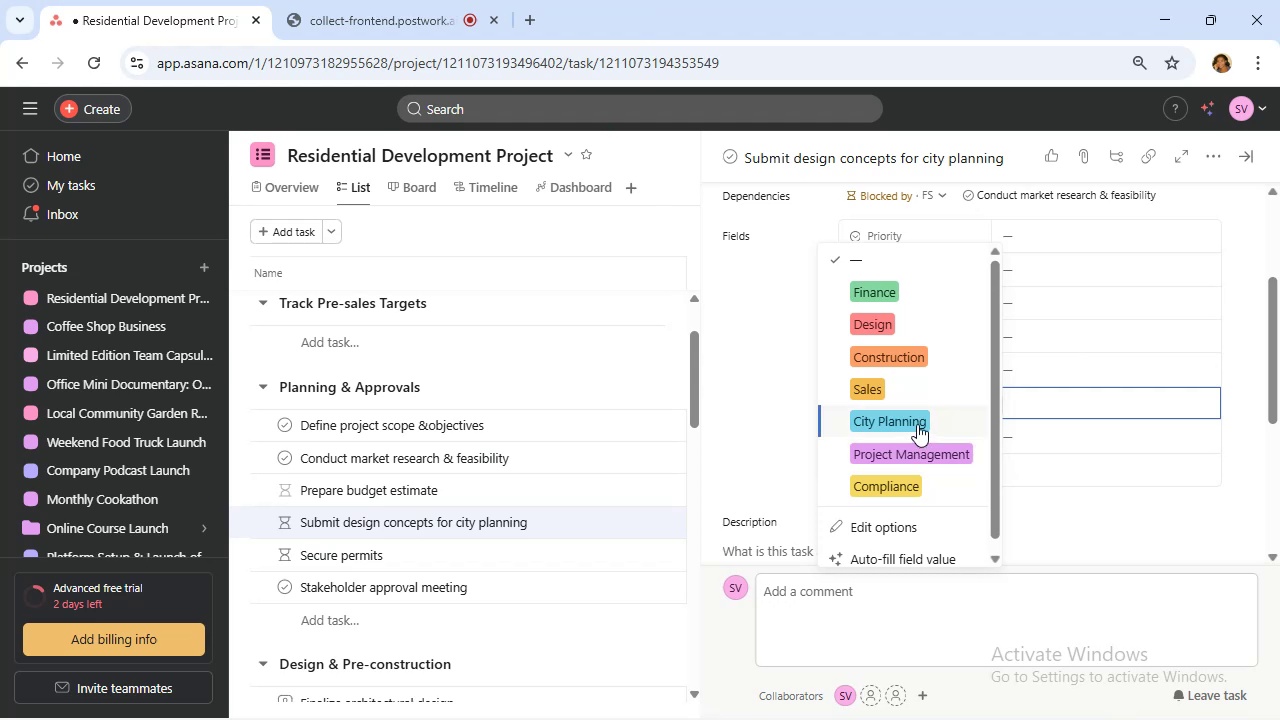 
left_click([917, 424])
 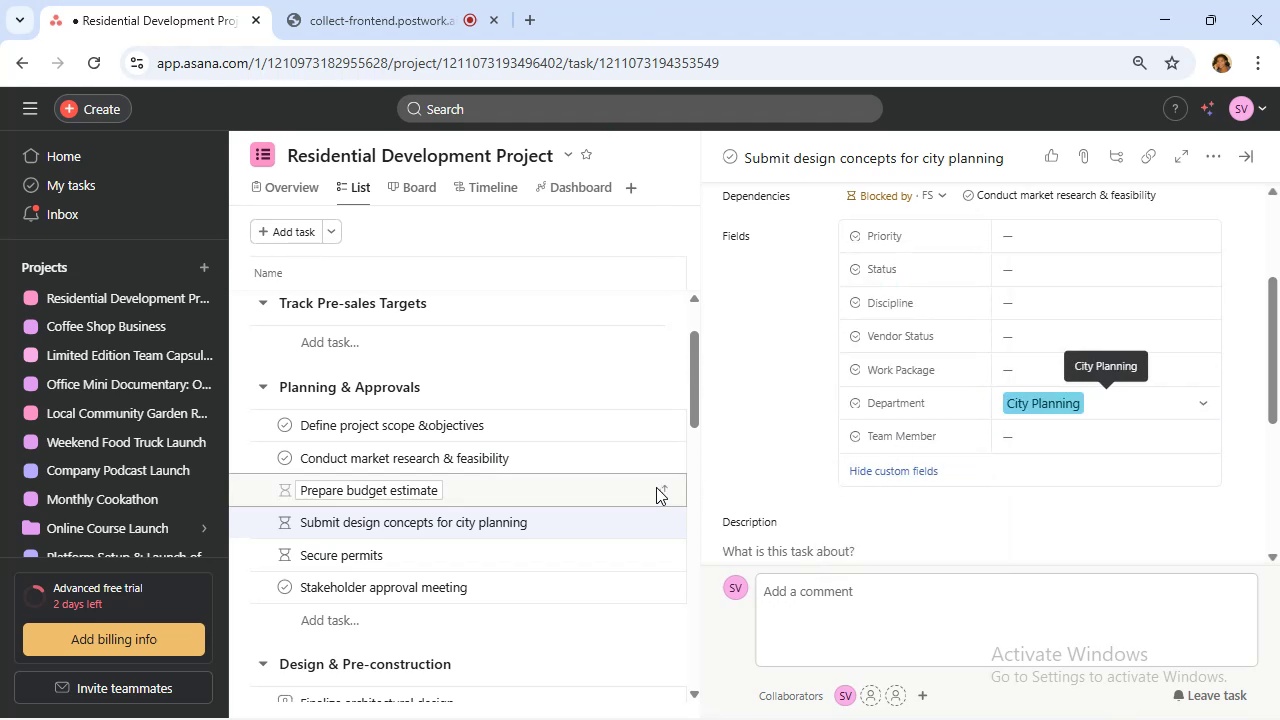 
wait(6.27)
 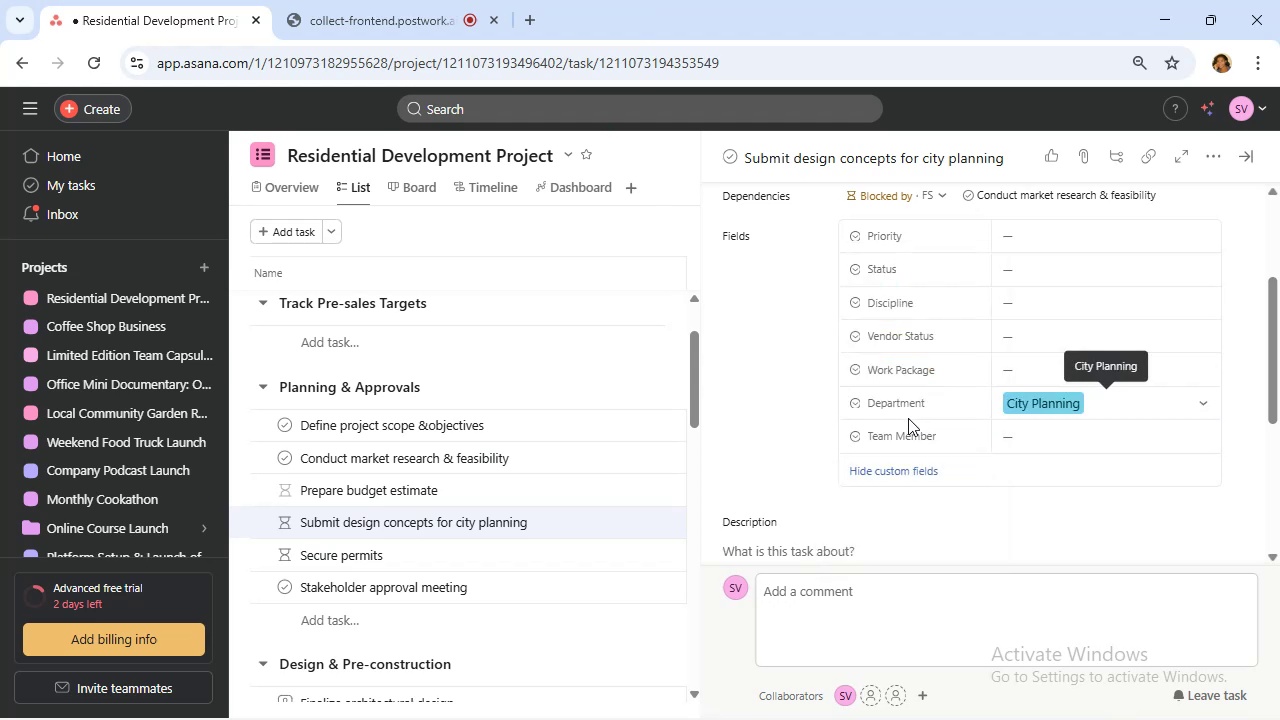 
left_click([502, 560])
 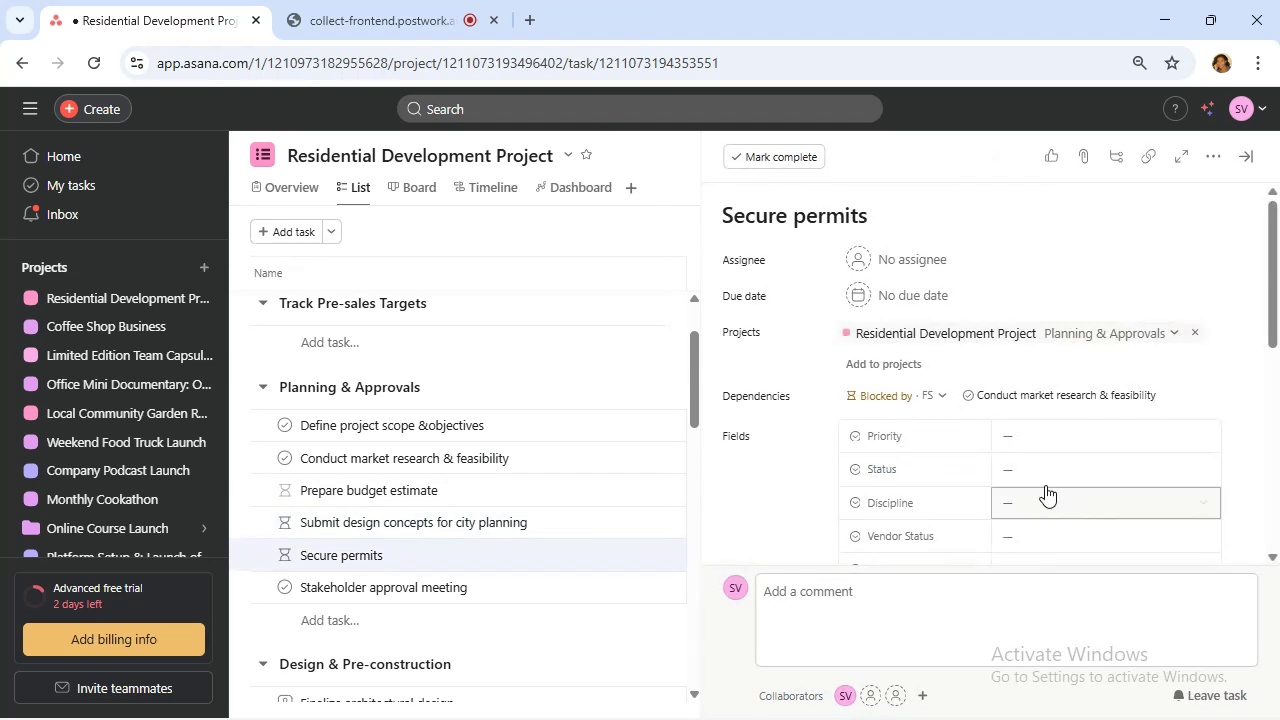 
scroll: coordinate [935, 437], scroll_direction: down, amount: 5.0
 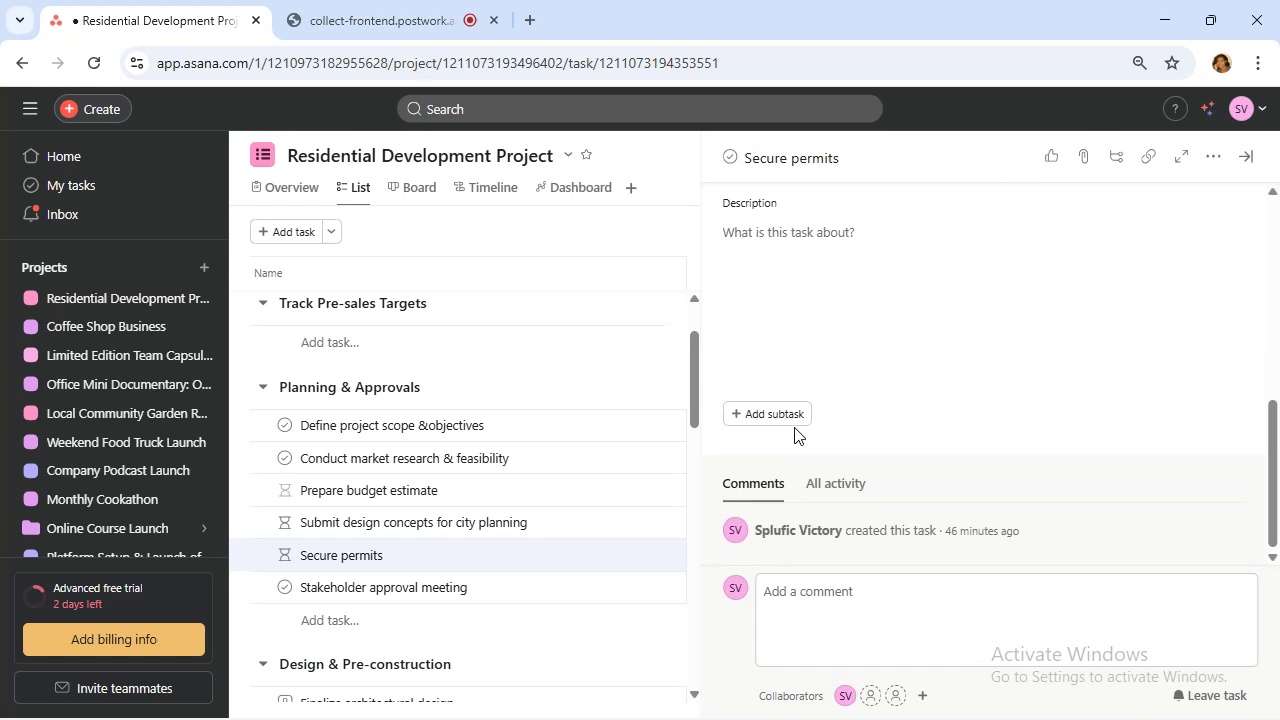 
left_click([784, 420])
 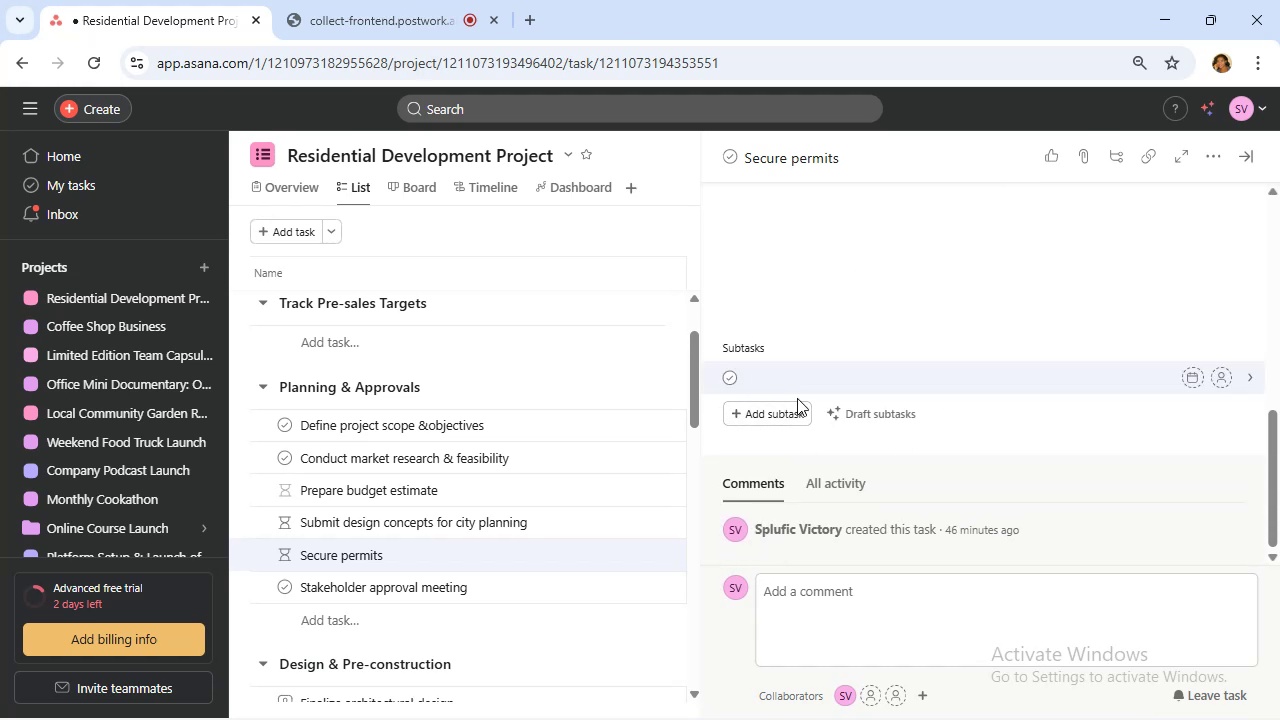 
type(All Permits A)
key(Backspace)
type(Secured)
 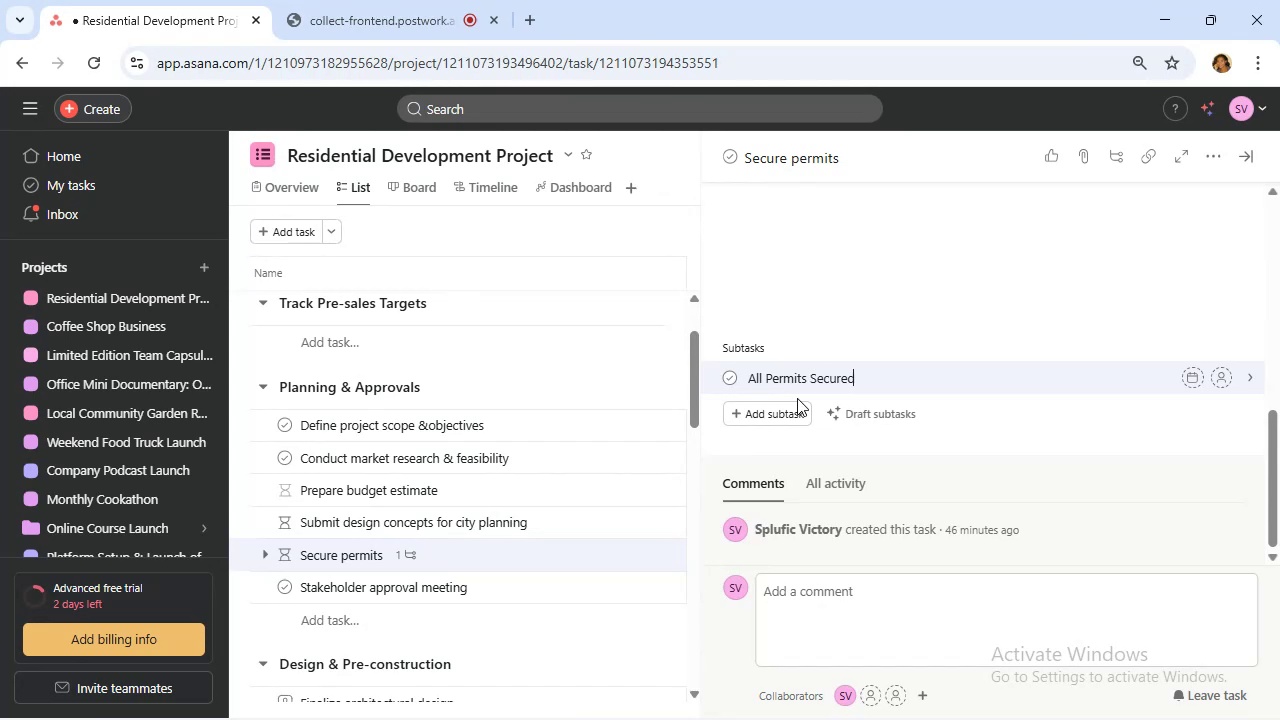 
left_click([955, 381])
 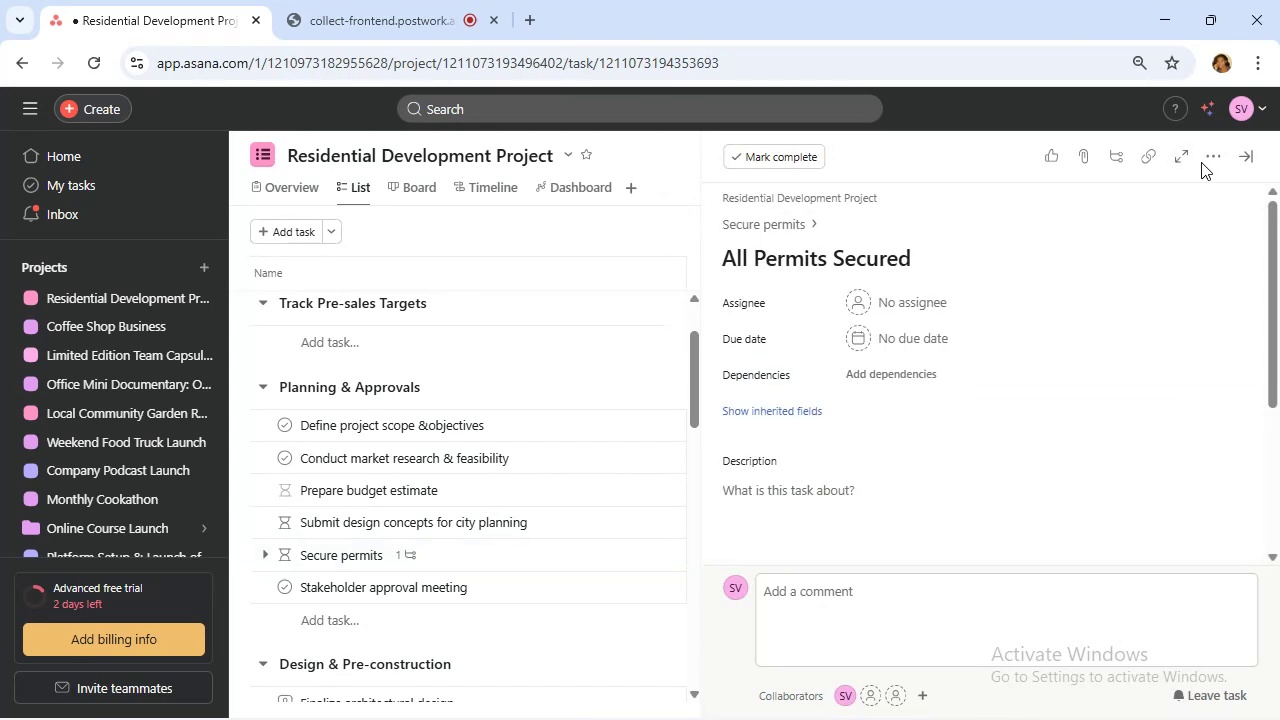 
left_click([1213, 153])
 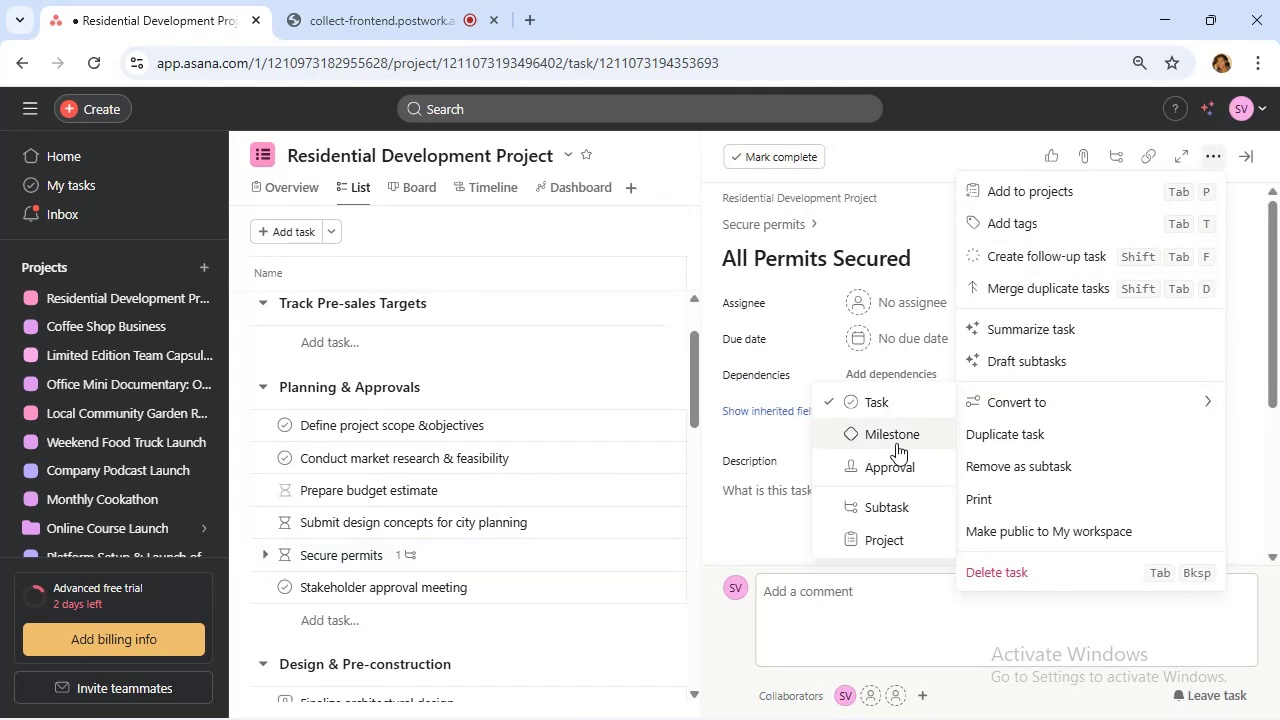 
left_click([884, 468])
 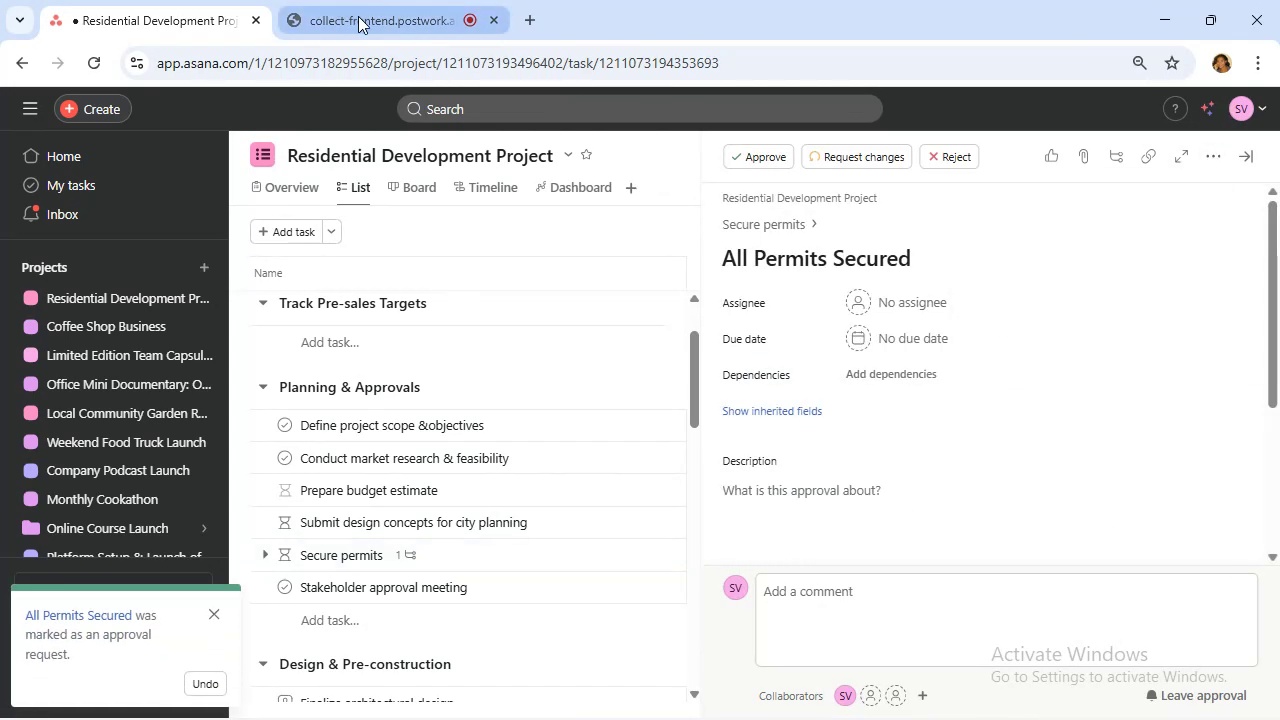 
left_click([358, 16])
 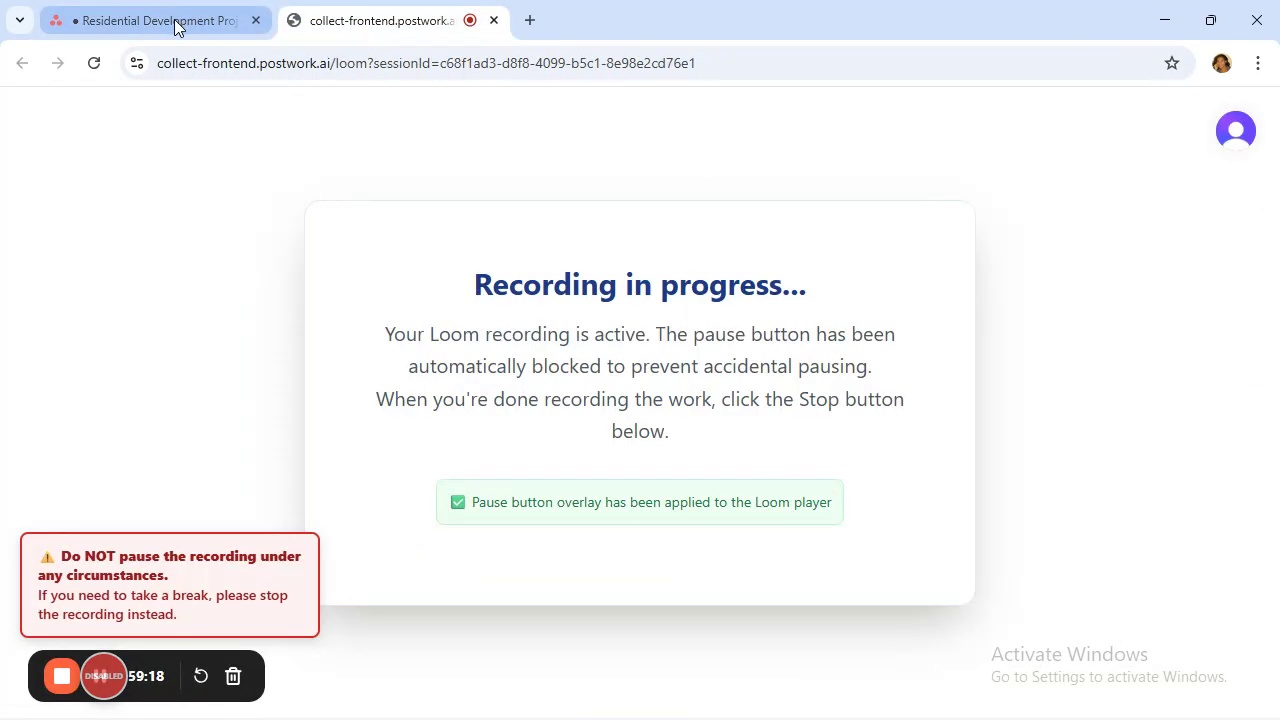 
left_click([174, 19])
 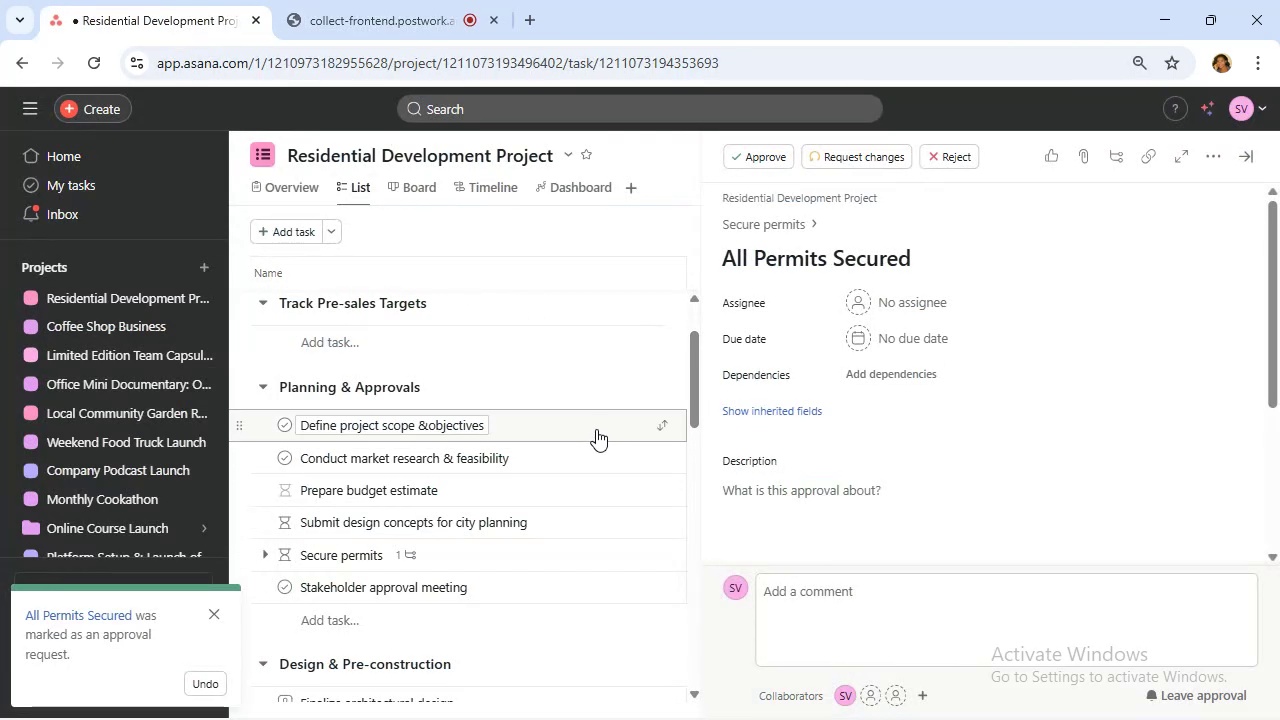 
wait(9.13)
 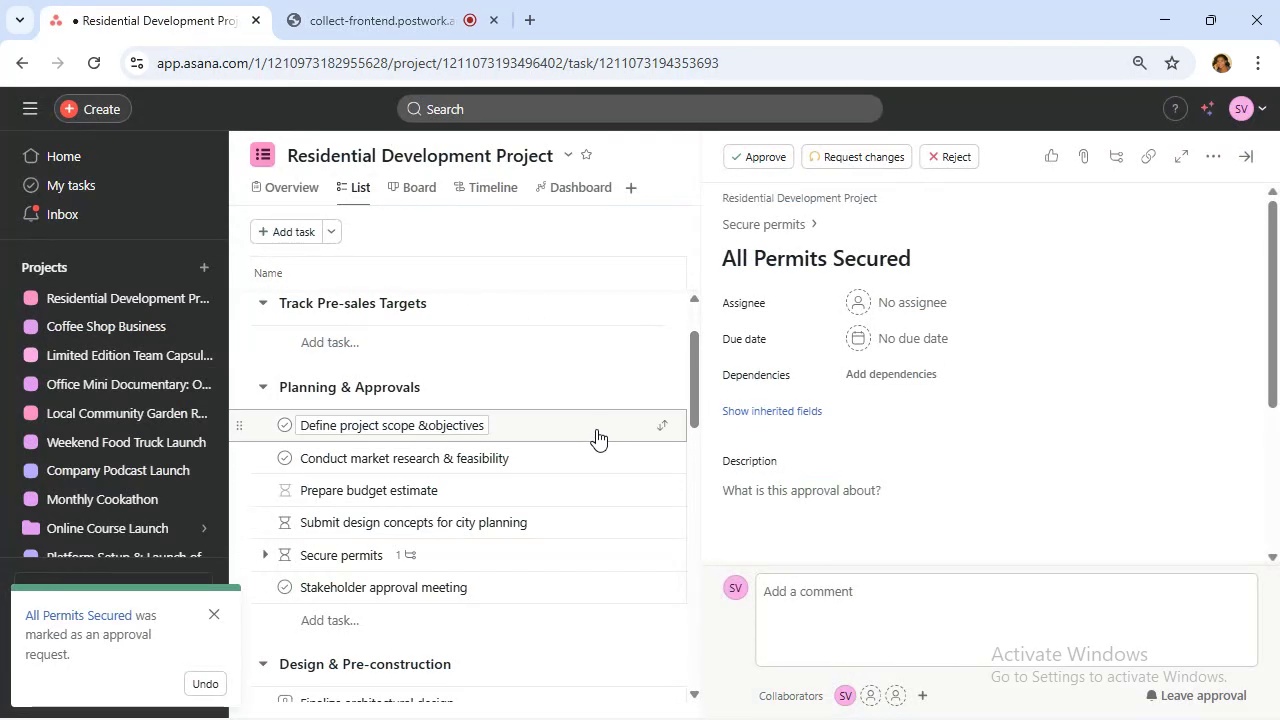 
scroll: coordinate [996, 455], scroll_direction: down, amount: 2.0
 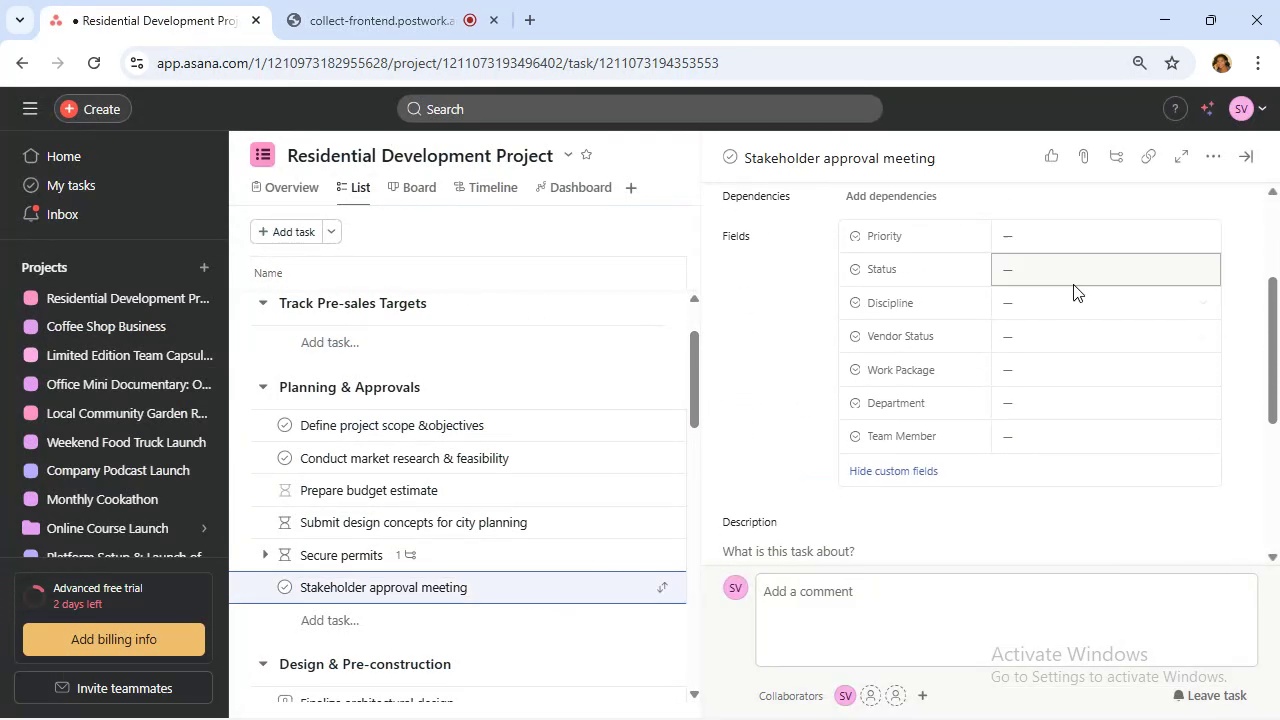 
left_click([1080, 271])
 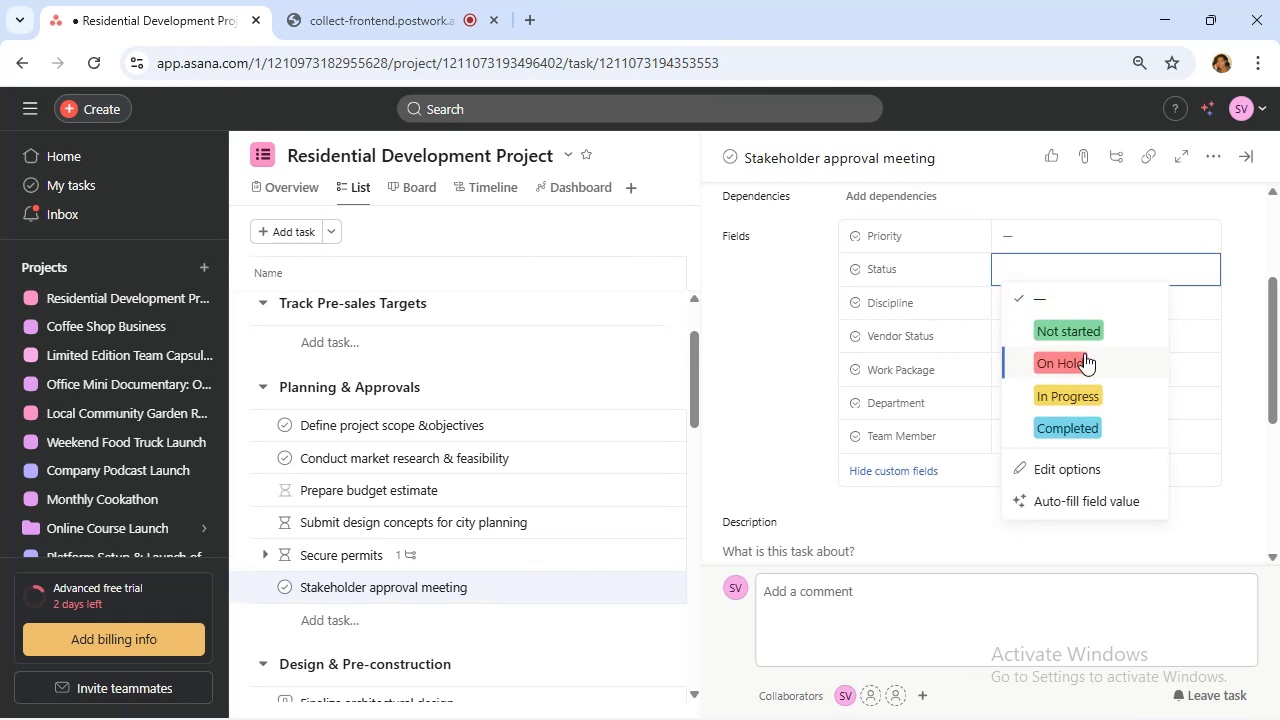 